 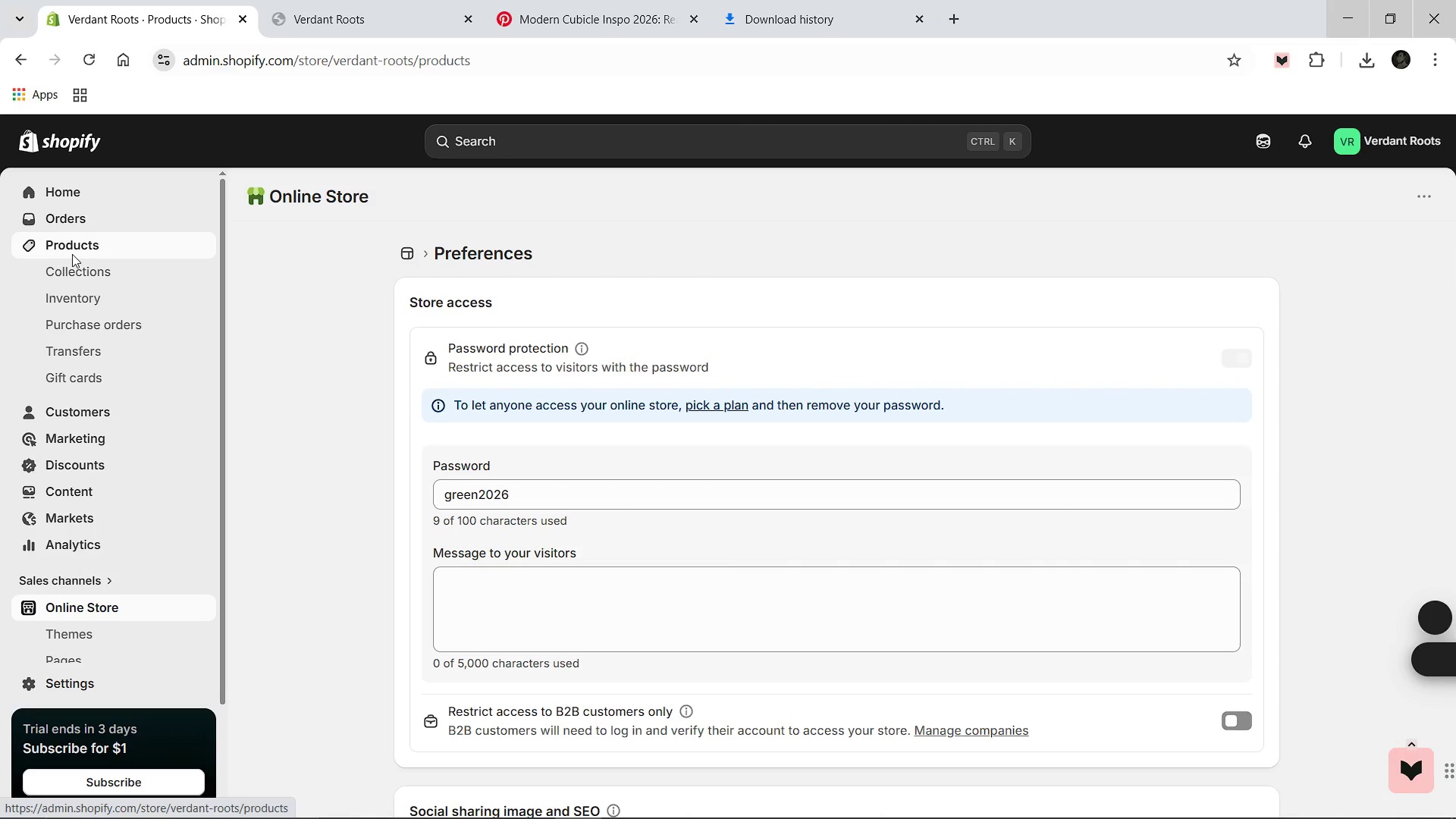 
left_click([264, 319])
 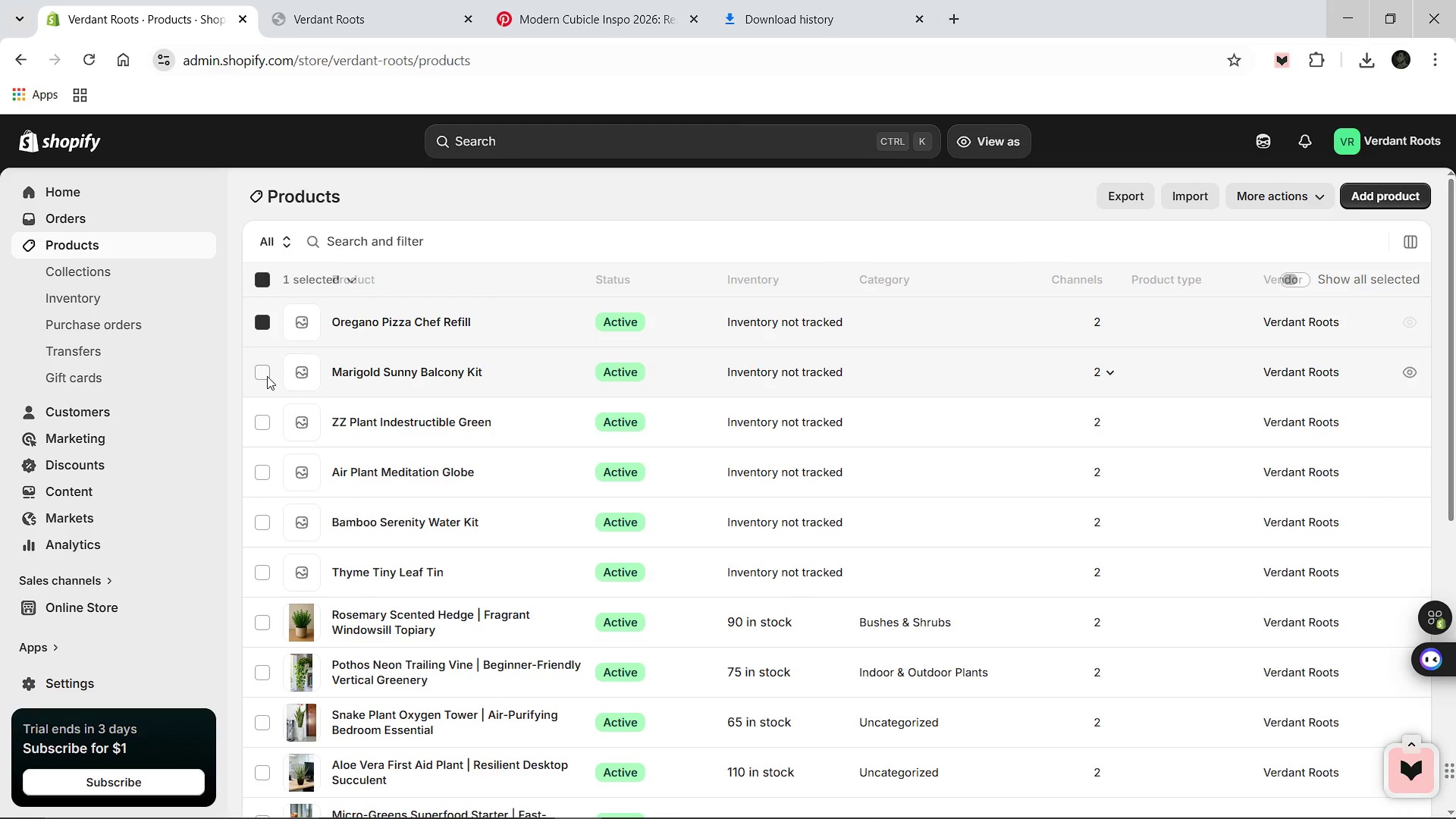 
left_click([265, 375])
 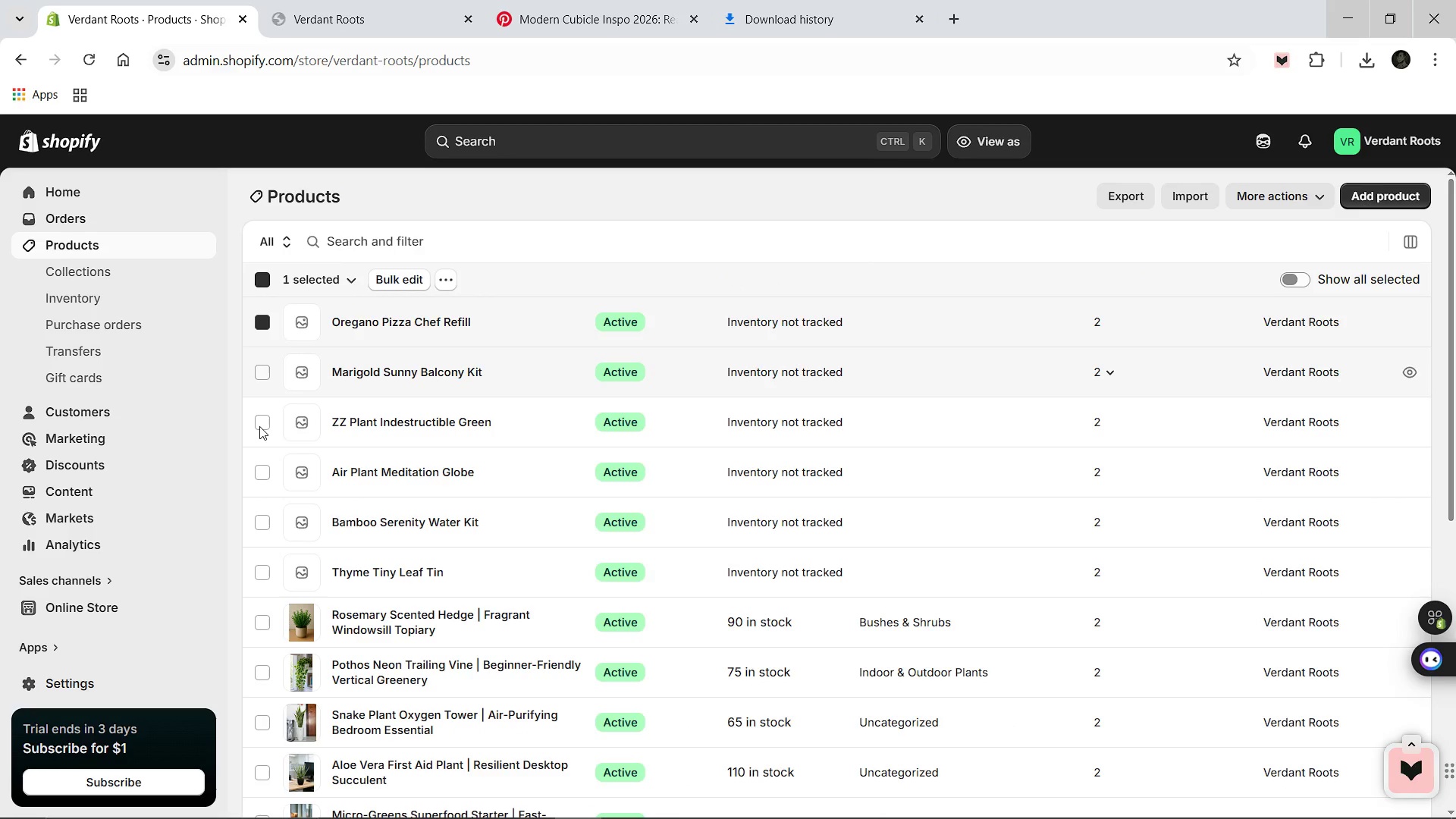 
left_click([259, 426])
 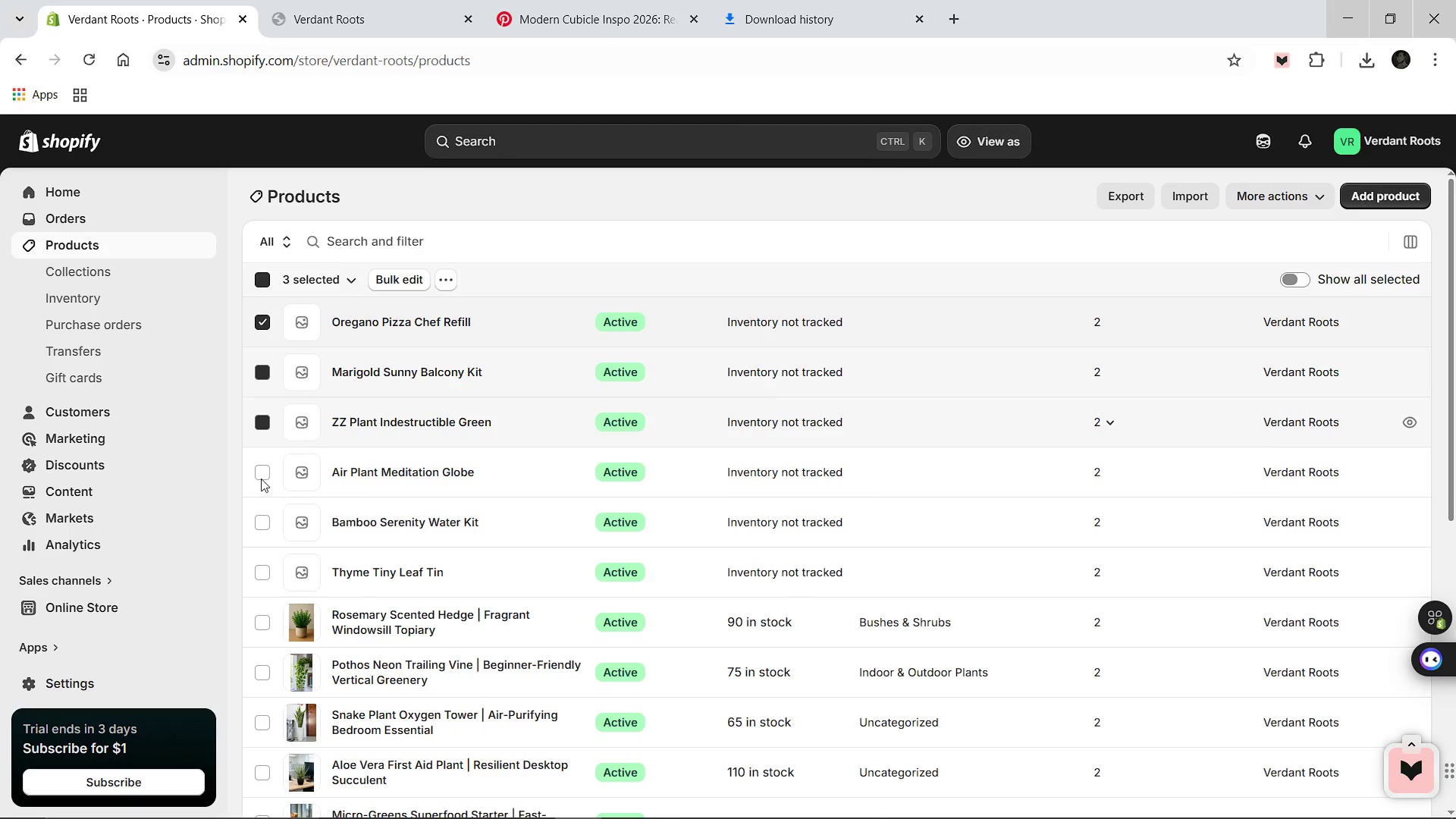 
left_click([261, 483])
 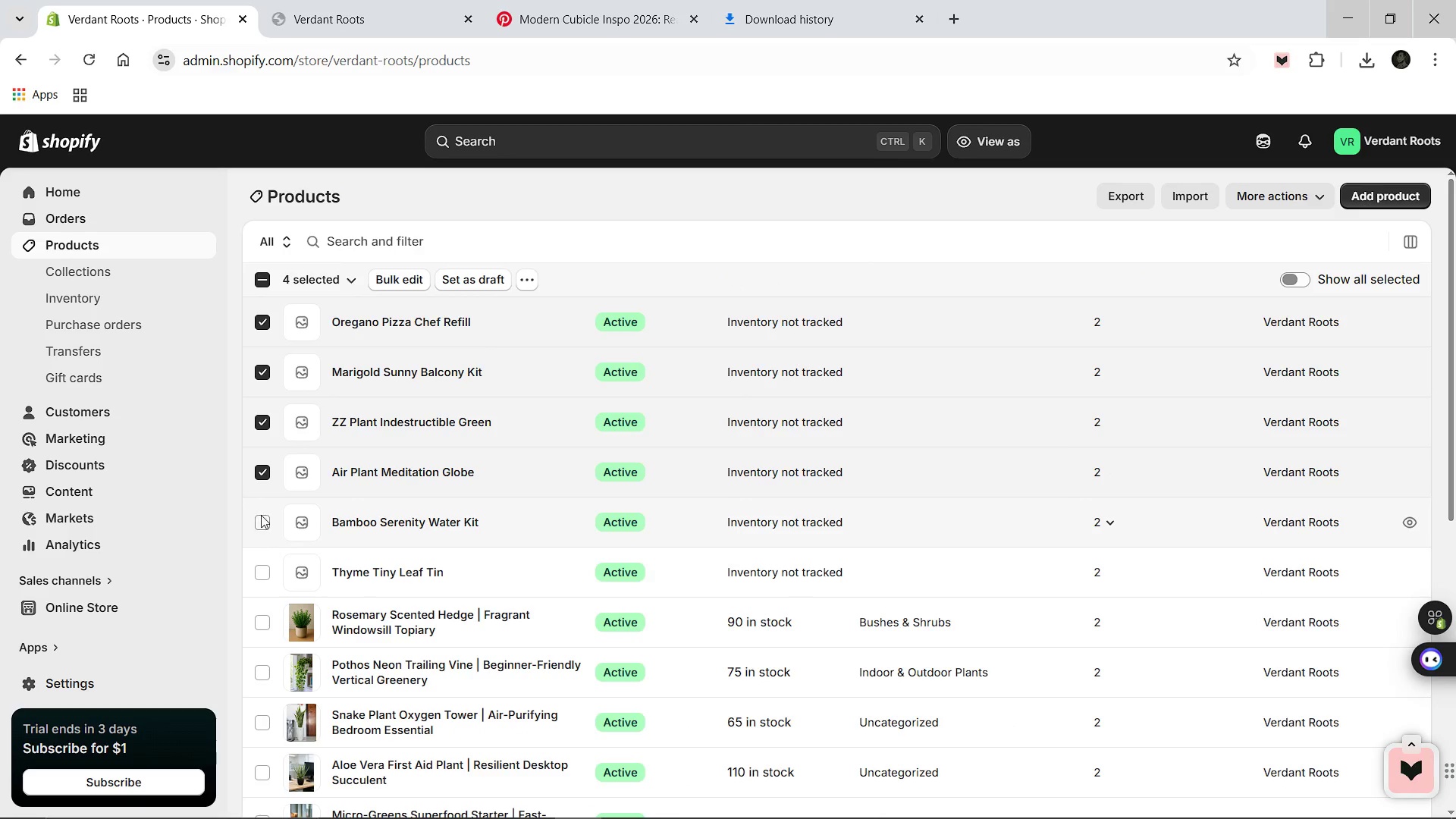 
left_click([261, 515])
 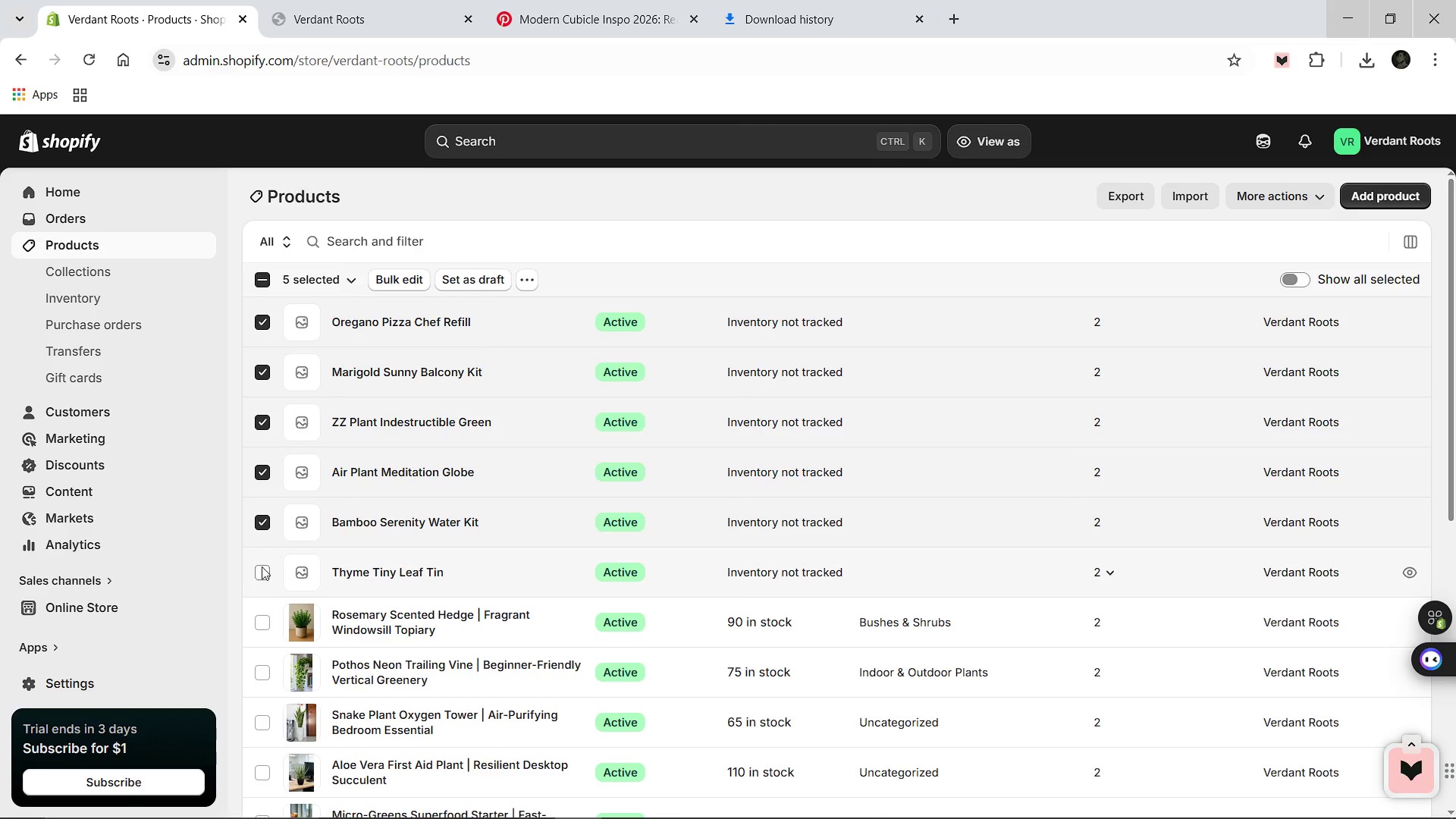 
left_click([262, 566])
 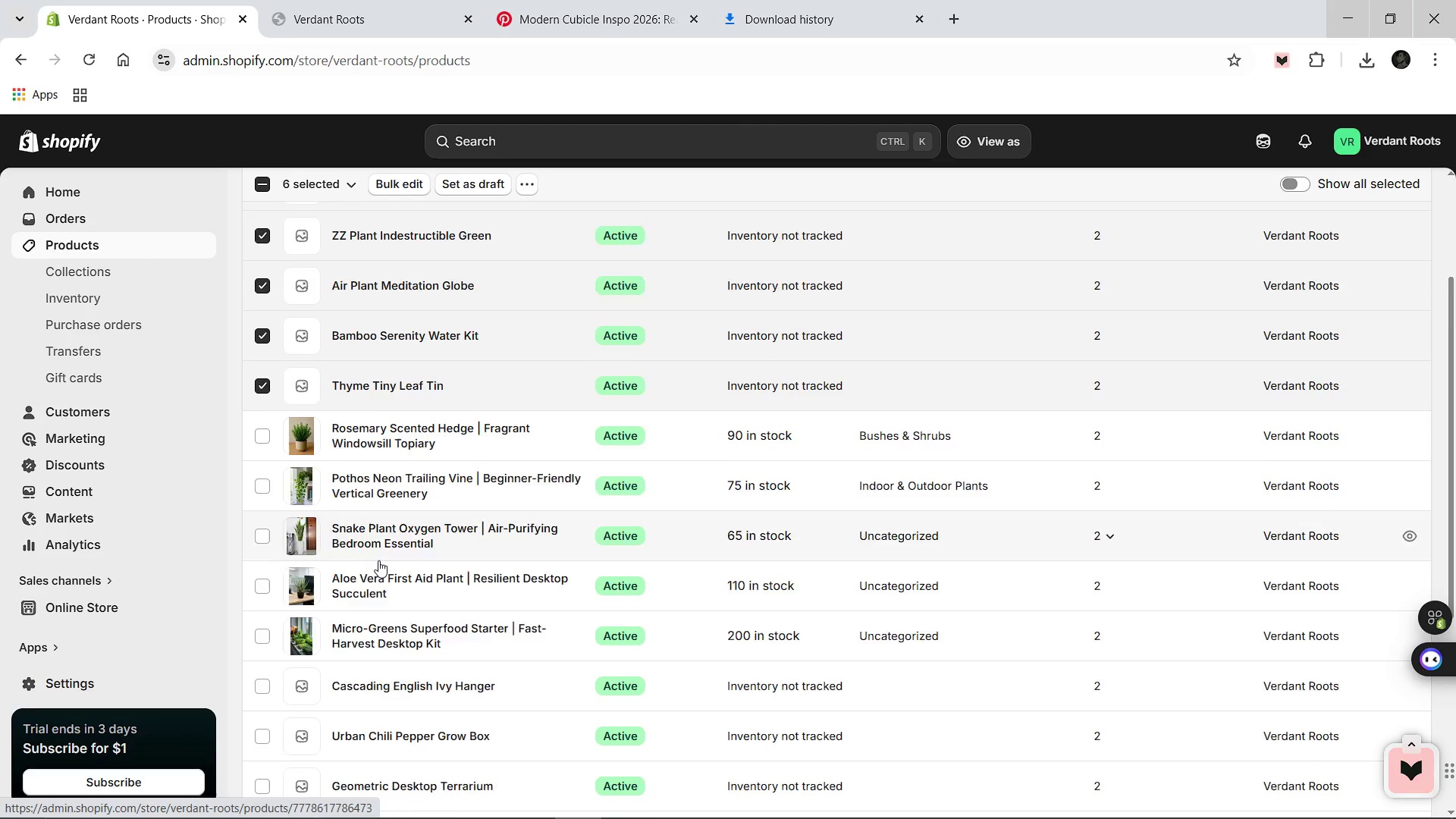 
left_click([260, 595])
 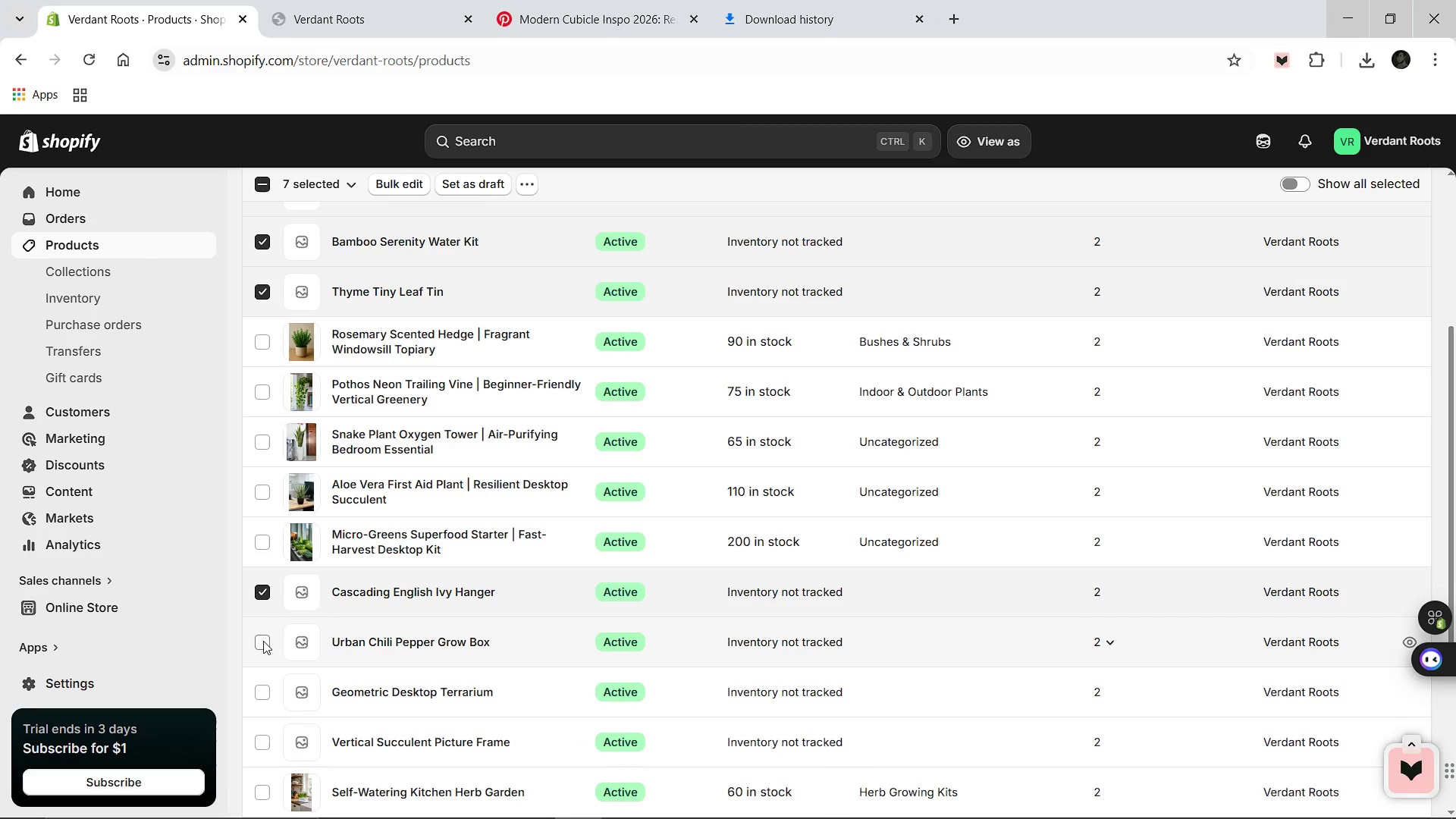 
left_click([263, 641])
 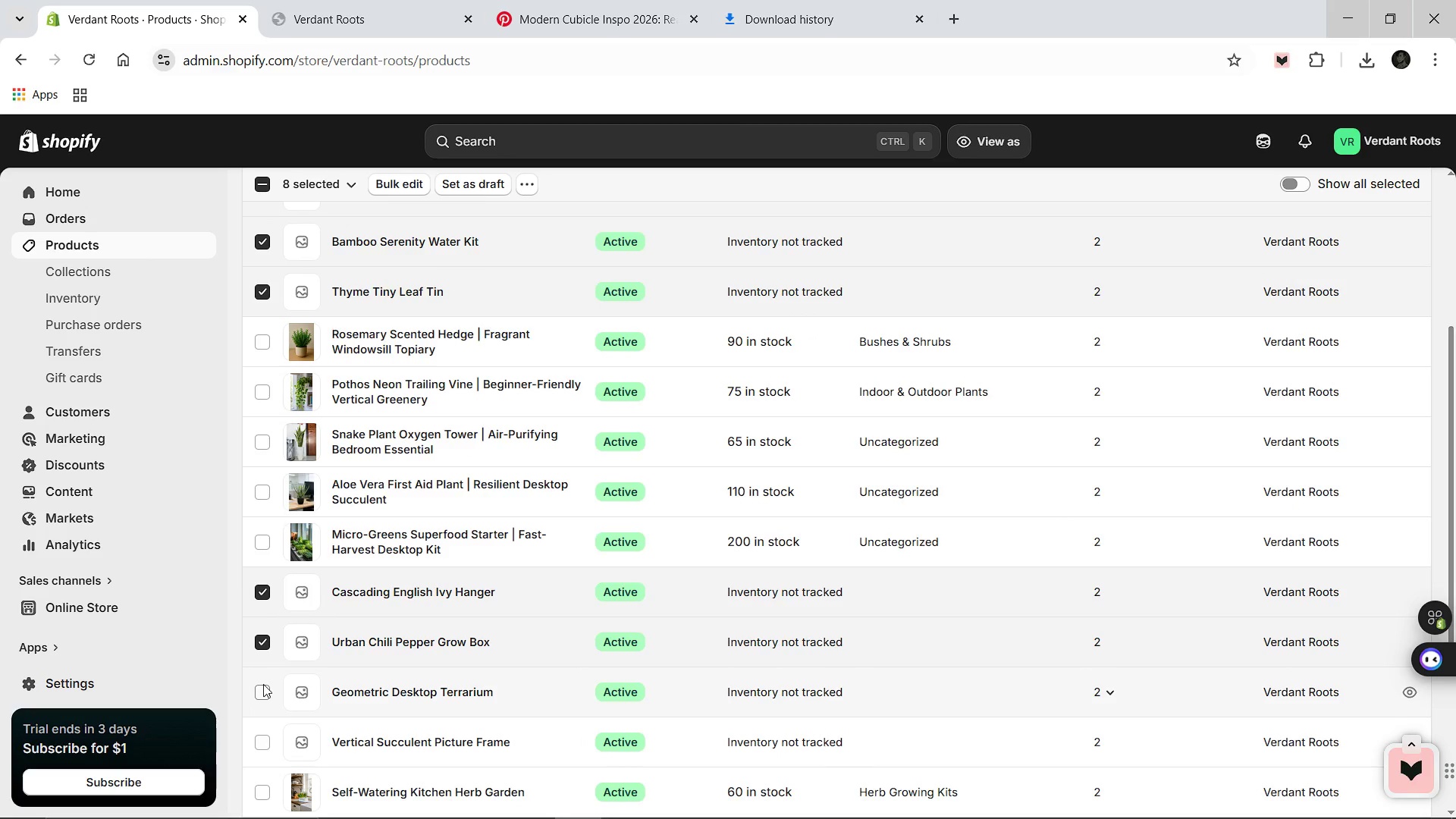 
left_click([263, 685])
 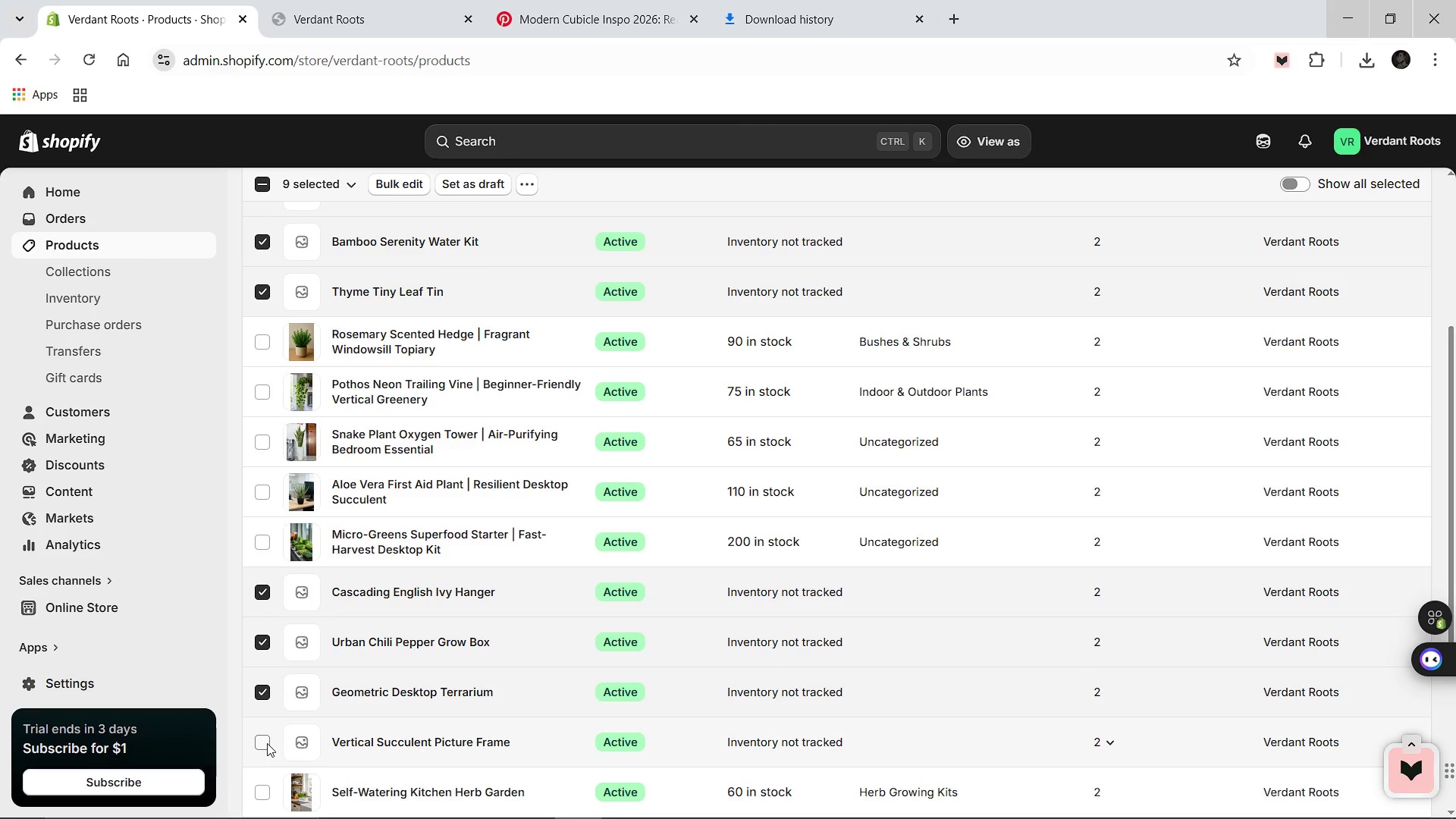 
left_click([267, 743])
 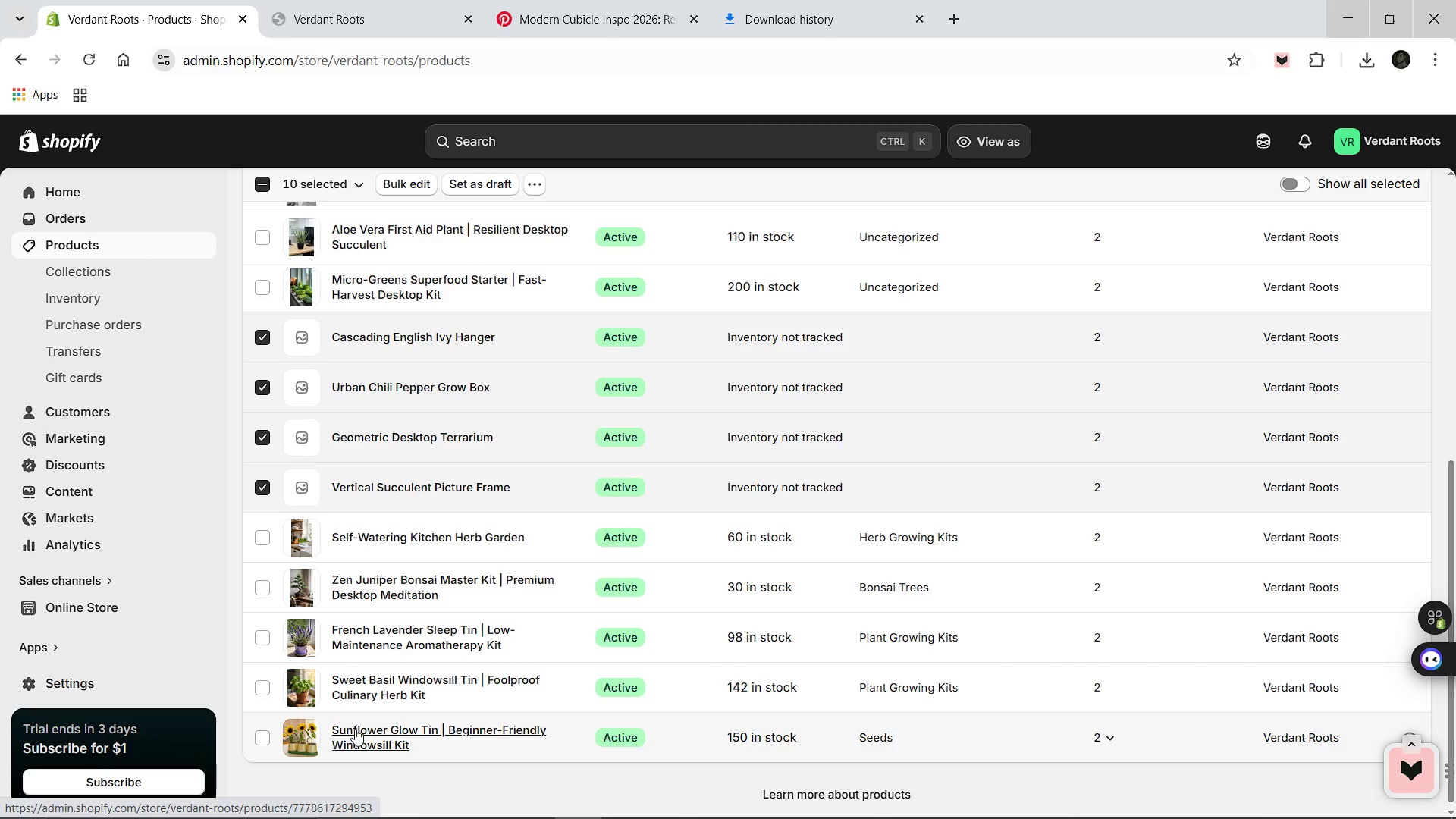 
wait(10.45)
 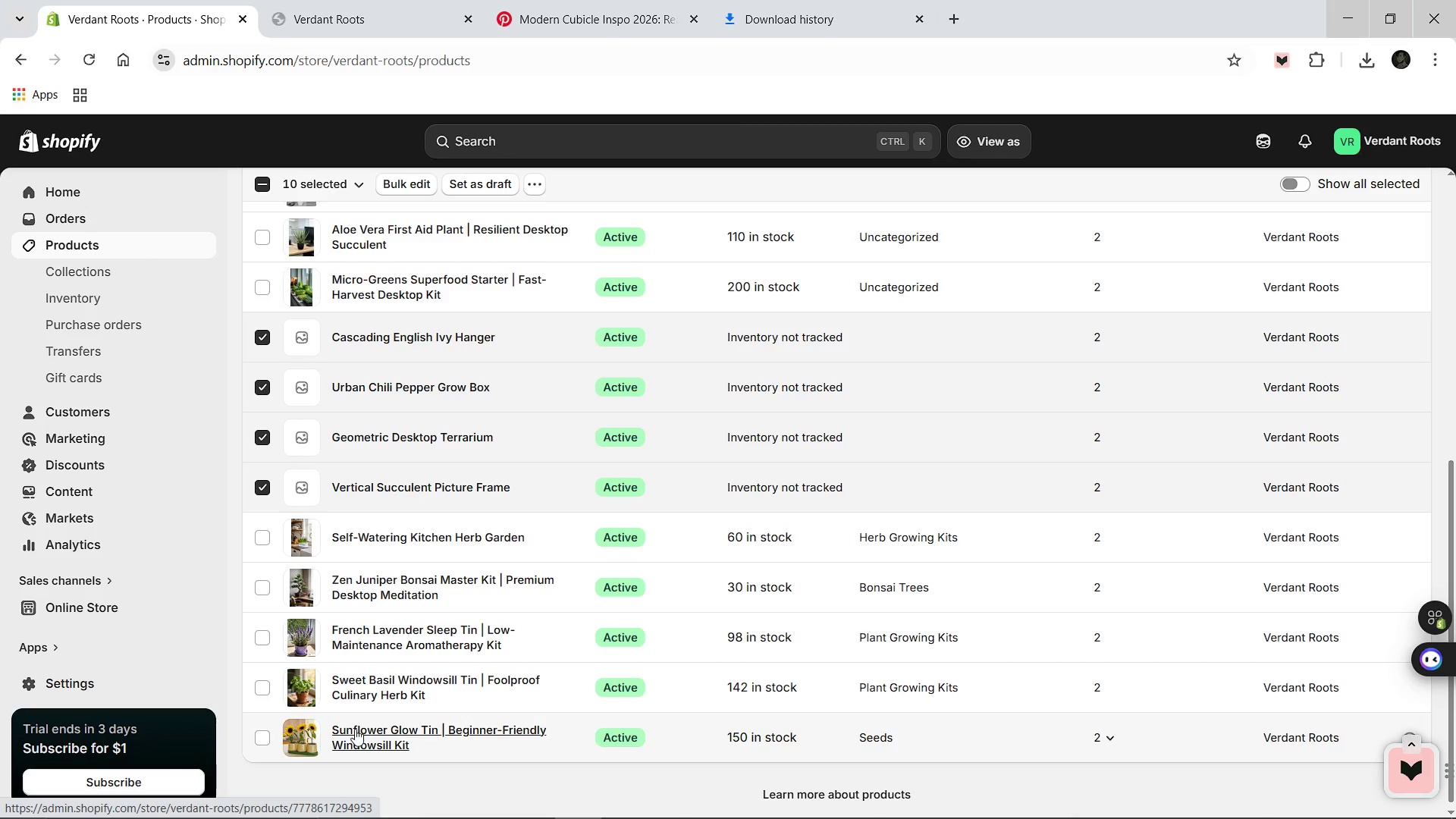 
left_click([533, 209])
 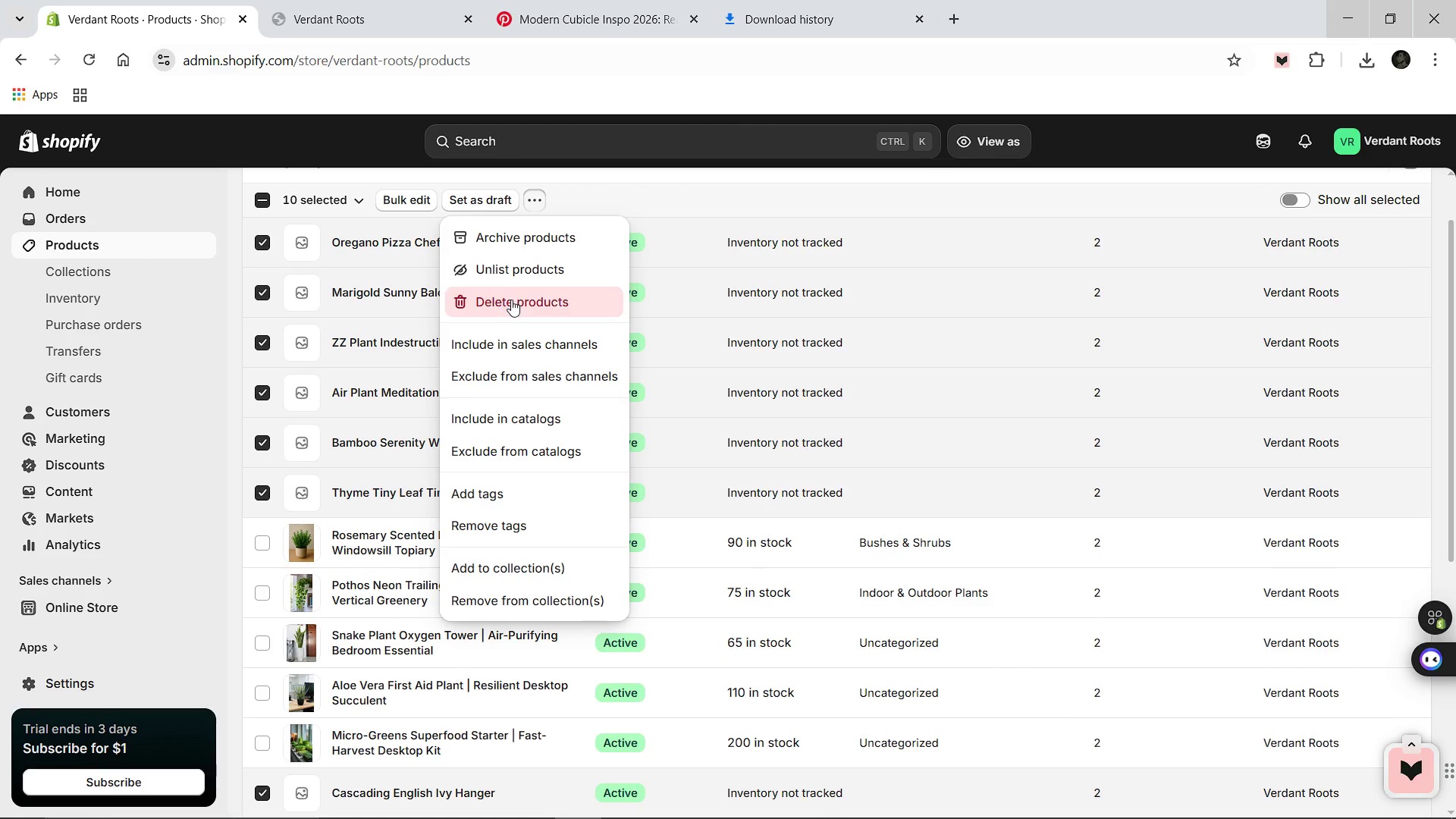 
left_click([511, 300])
 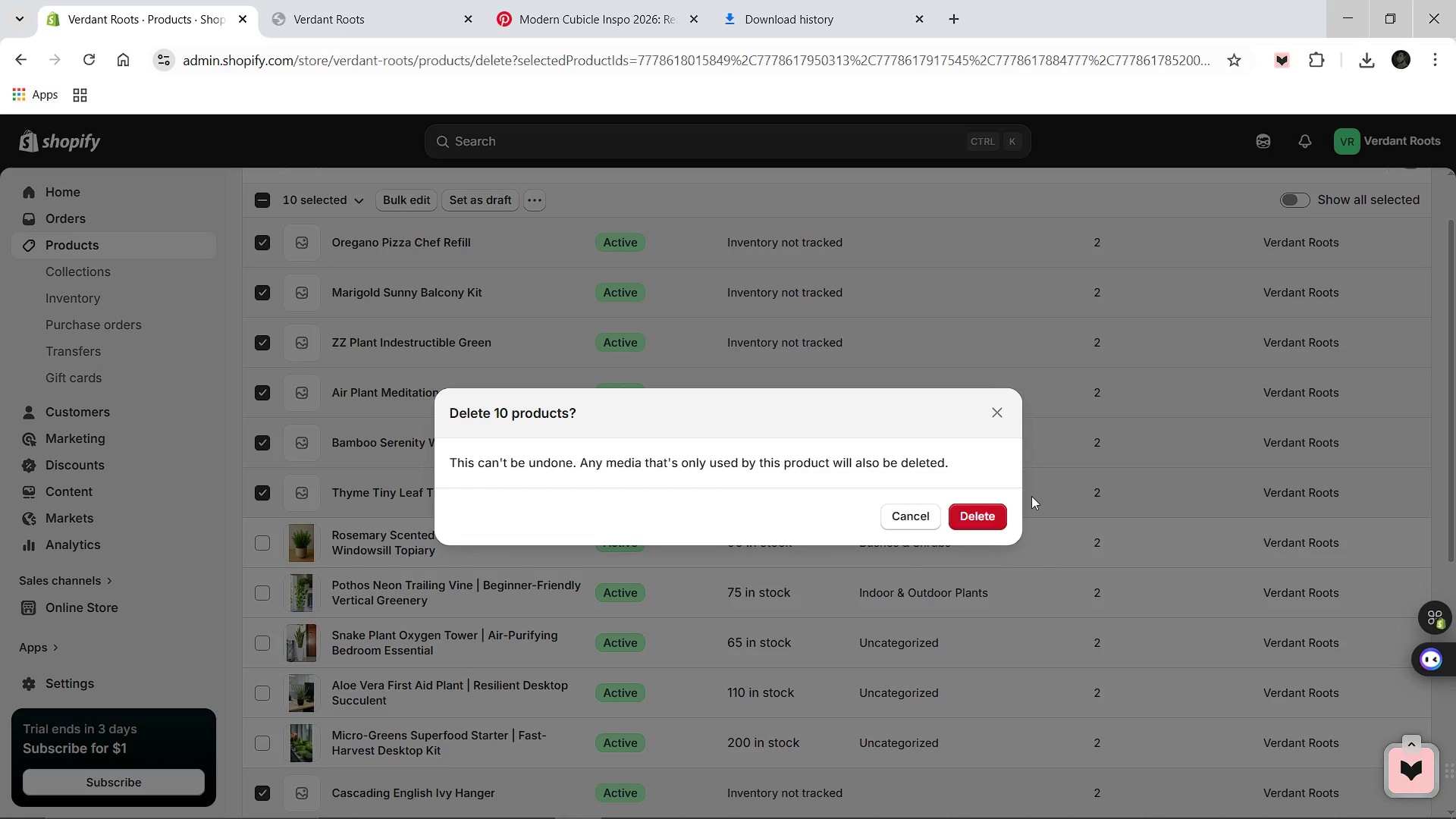 
left_click([987, 518])
 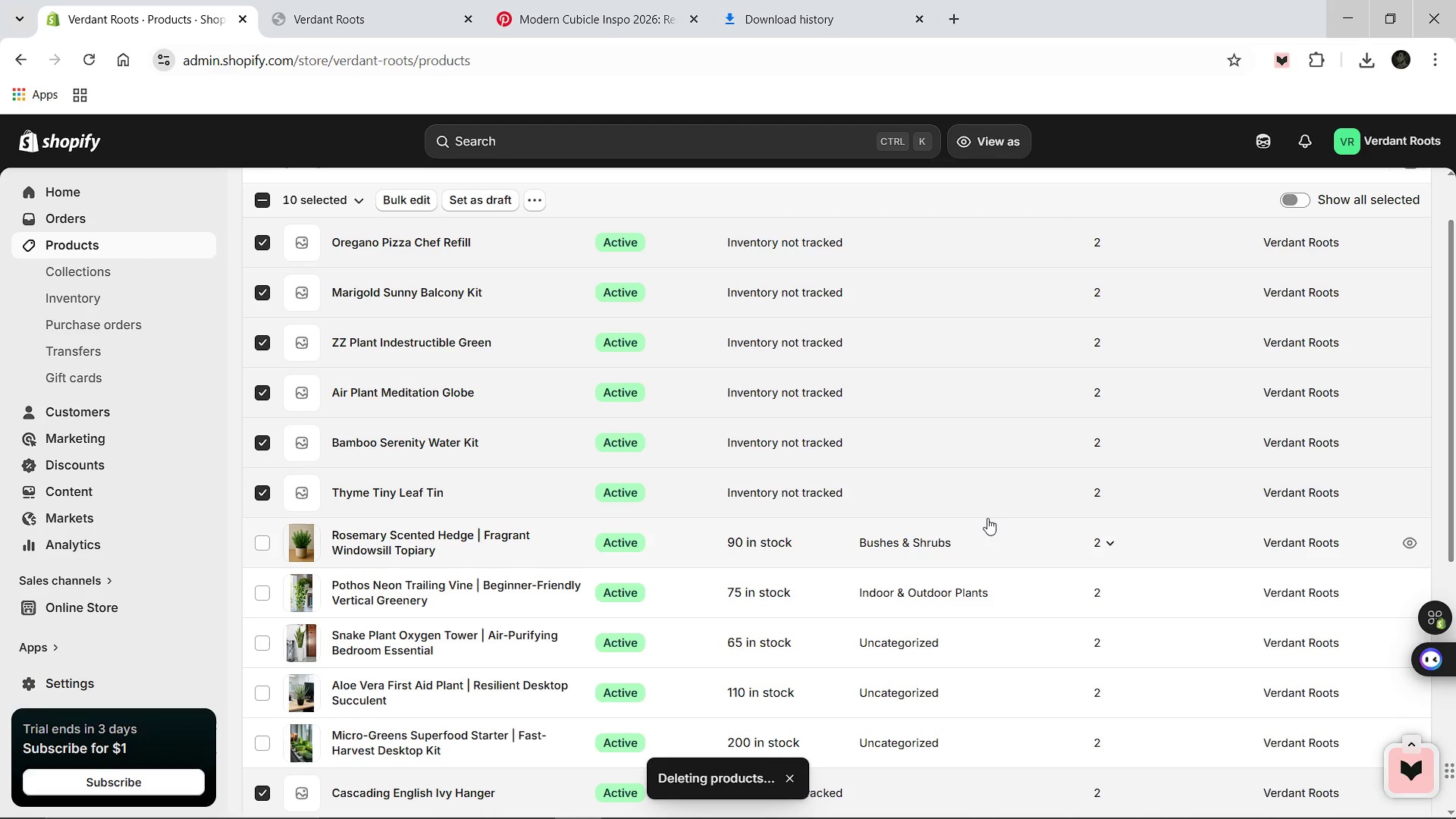 
wait(6.14)
 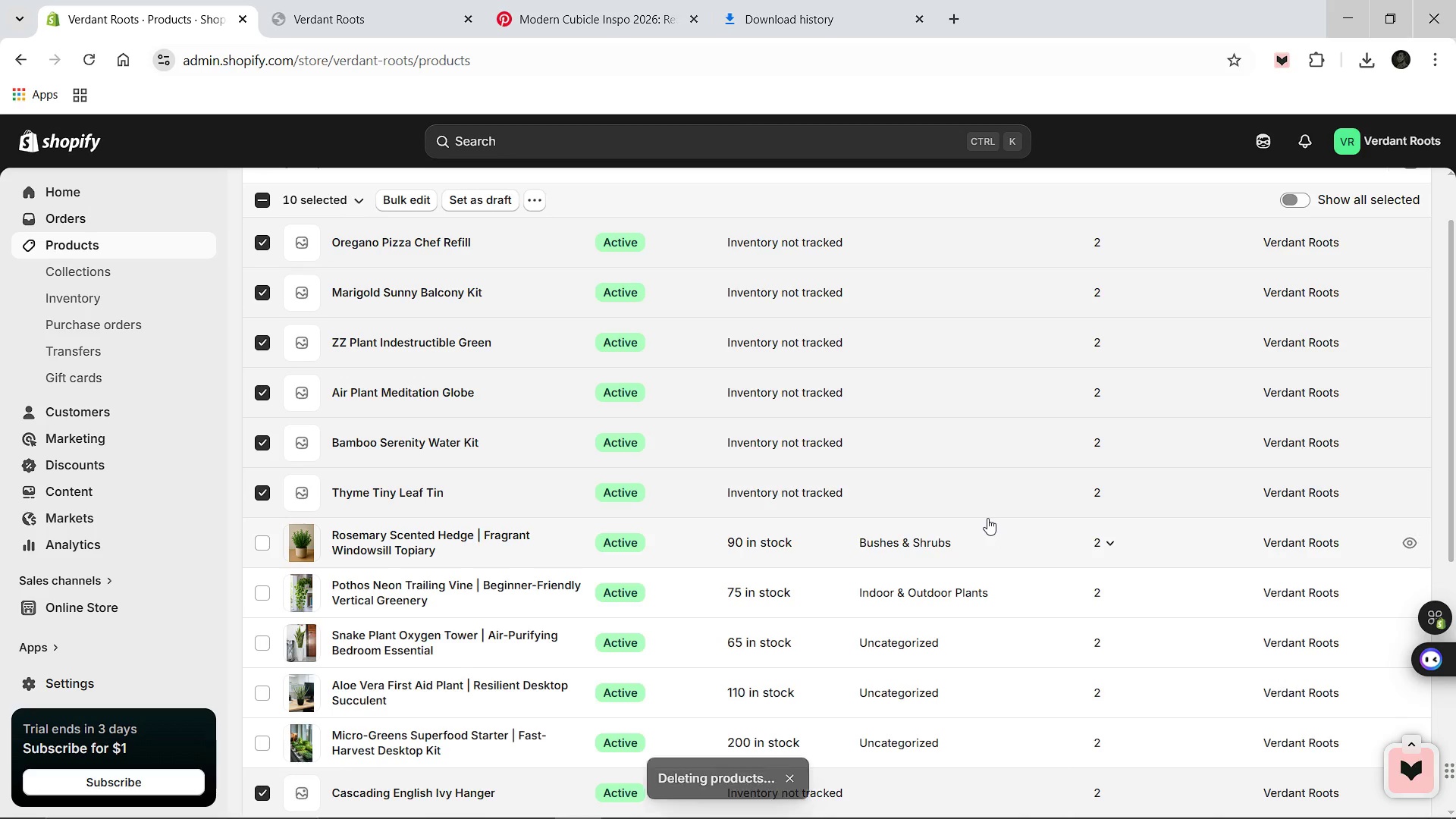 
left_click([714, 796])